 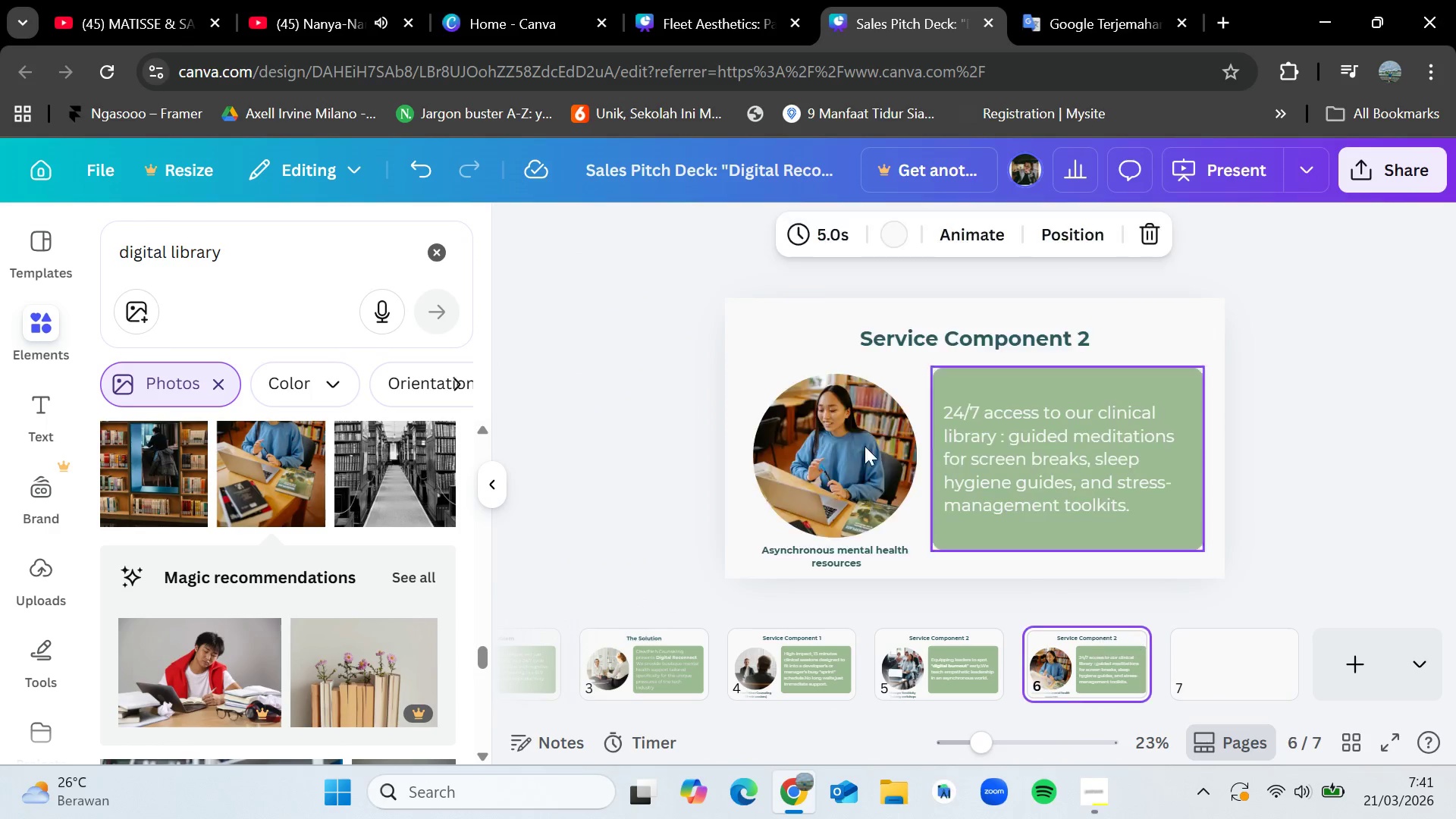 
left_click_drag(start_coordinate=[698, 314], to_coordinate=[1378, 585])
 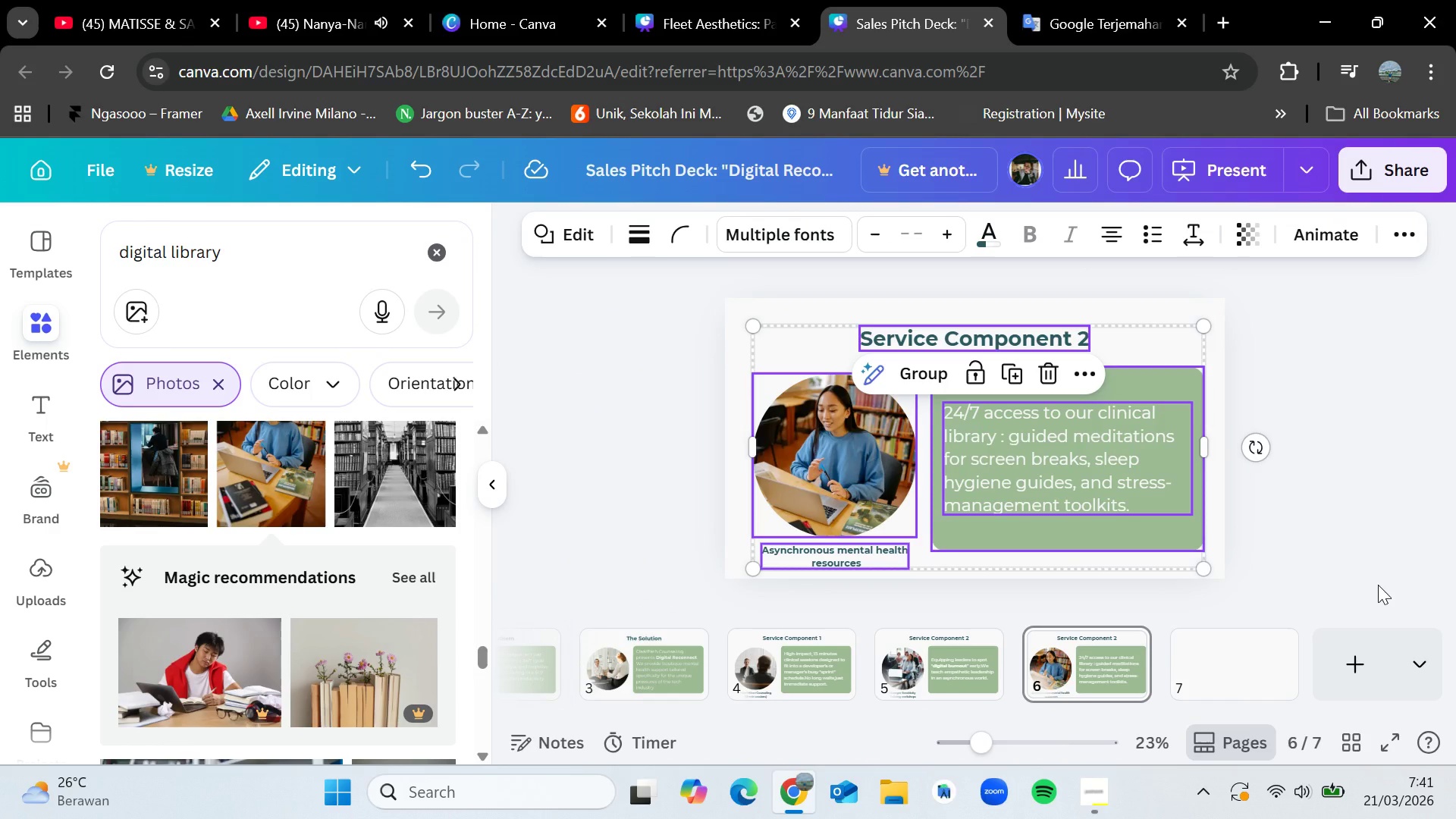 
hold_key(key=ControlLeft, duration=0.92)
 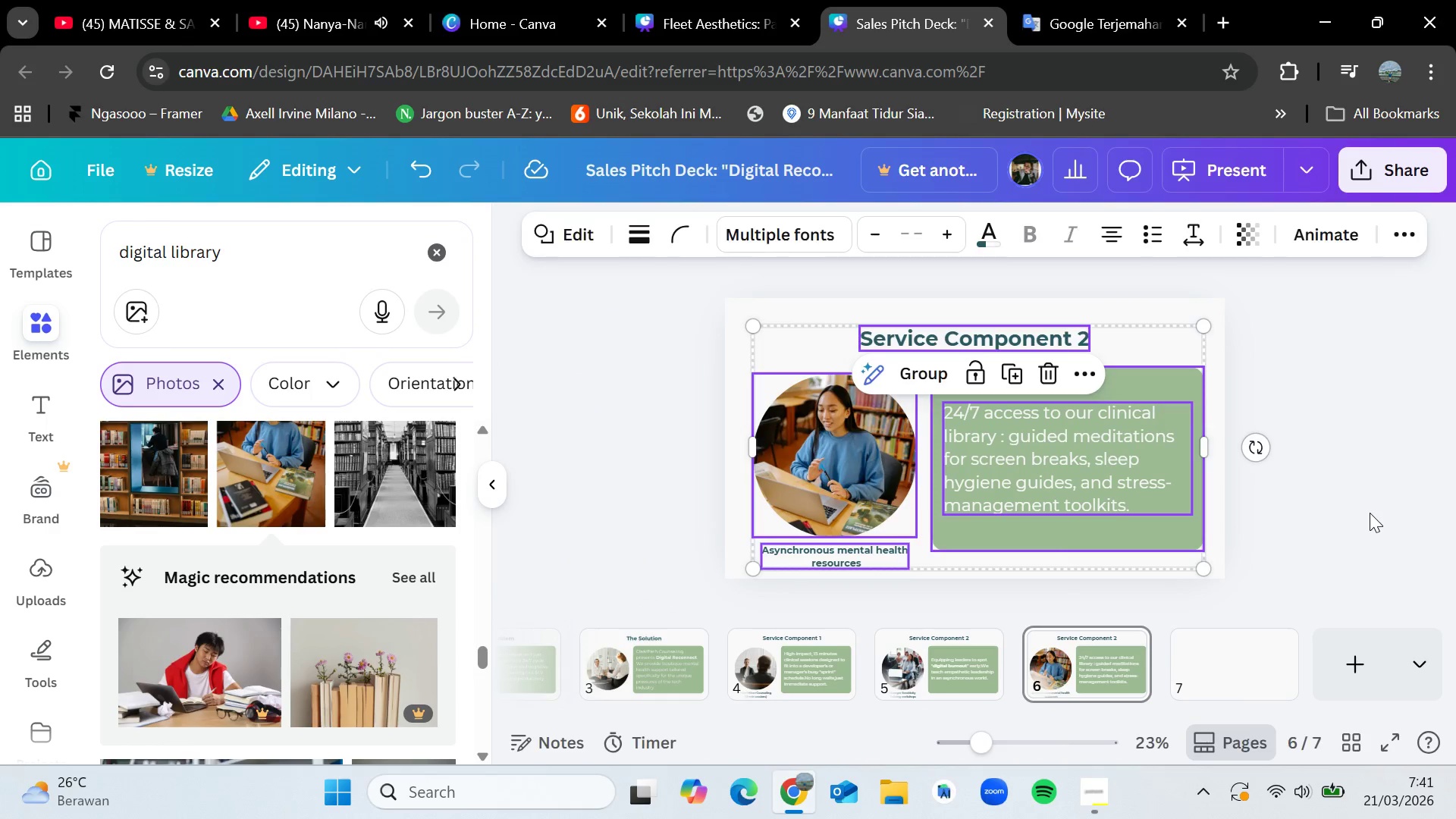 
left_click([1370, 513])
 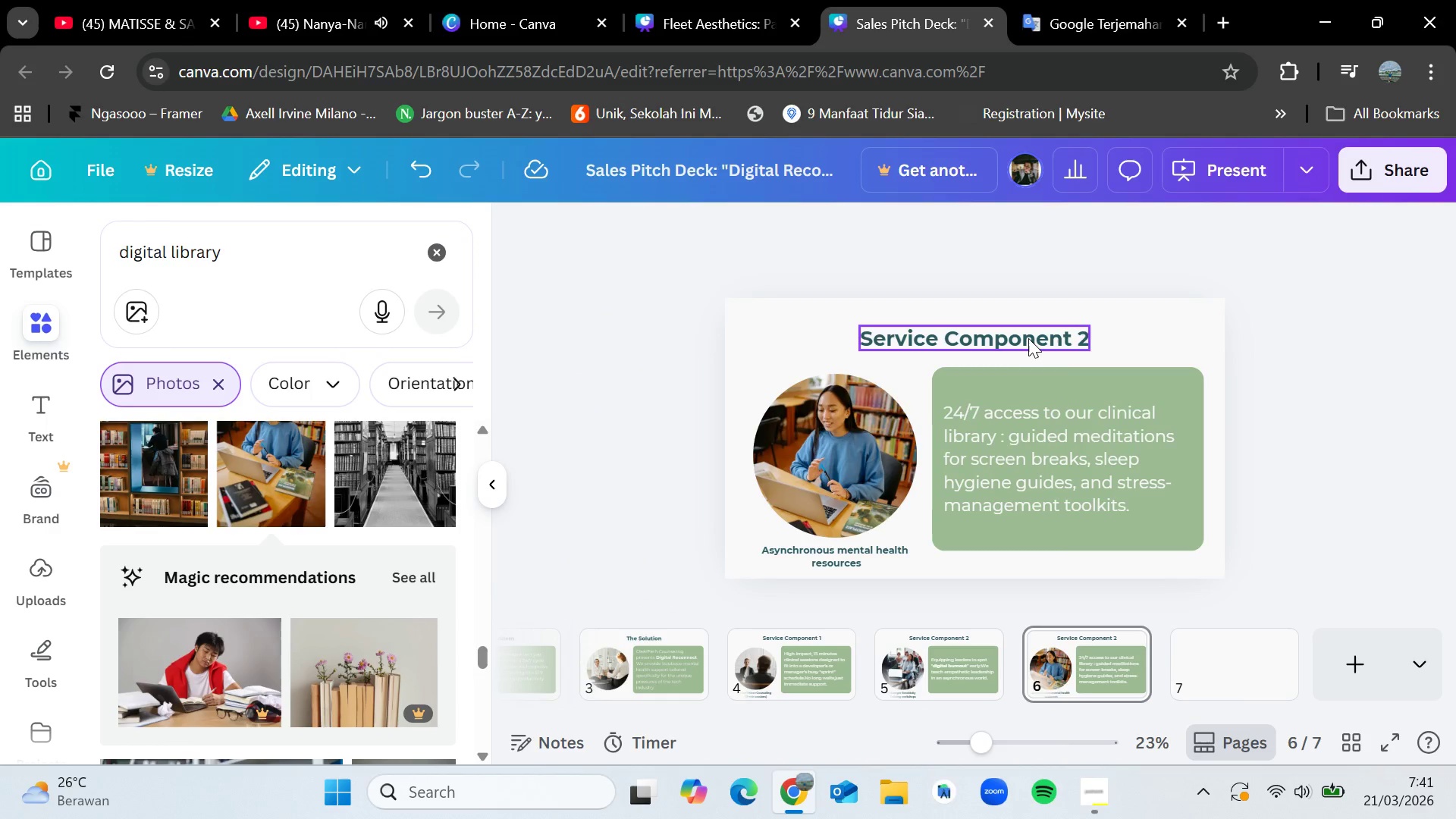 
left_click([1028, 338])
 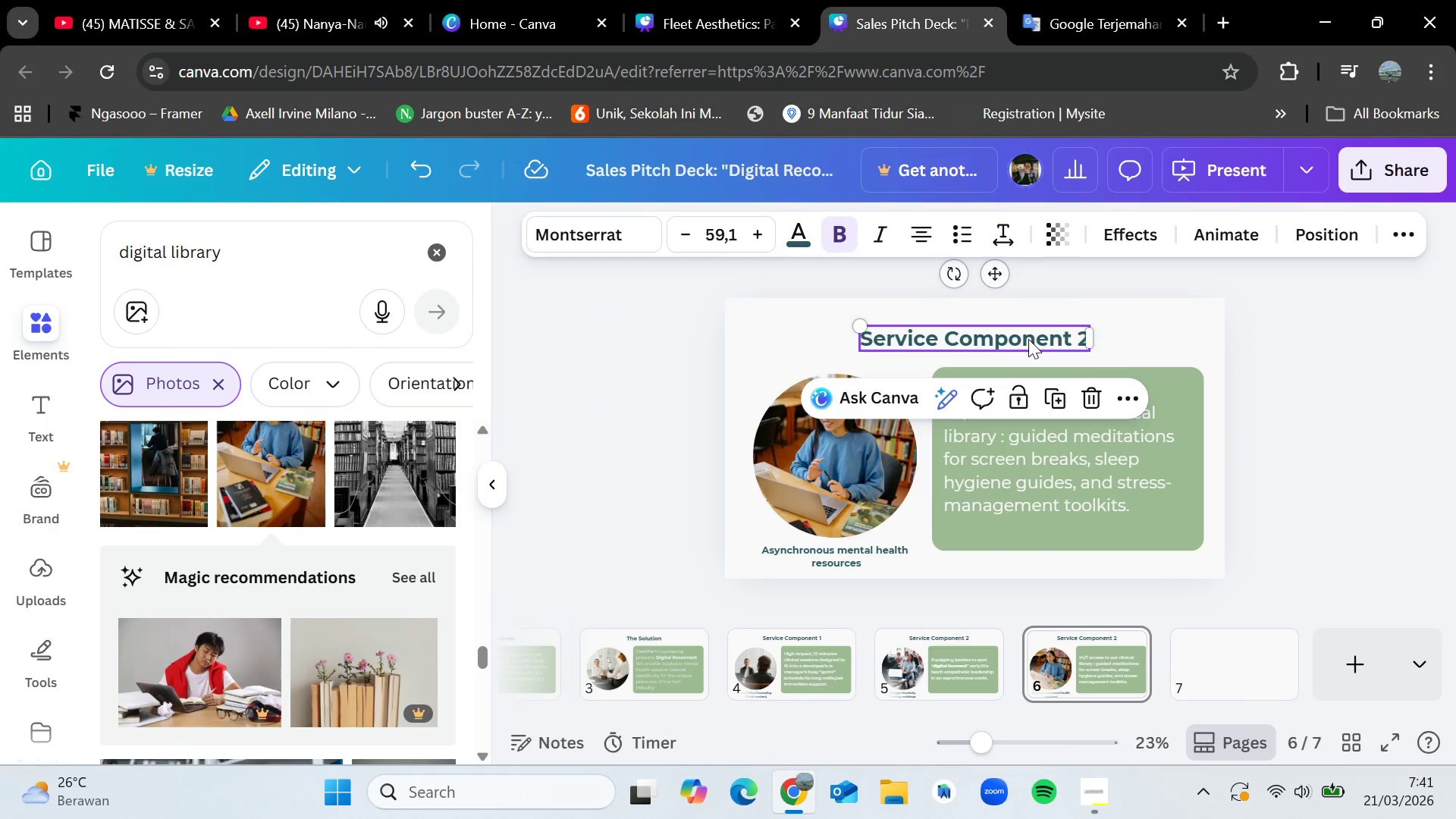 
key(Control+C)
 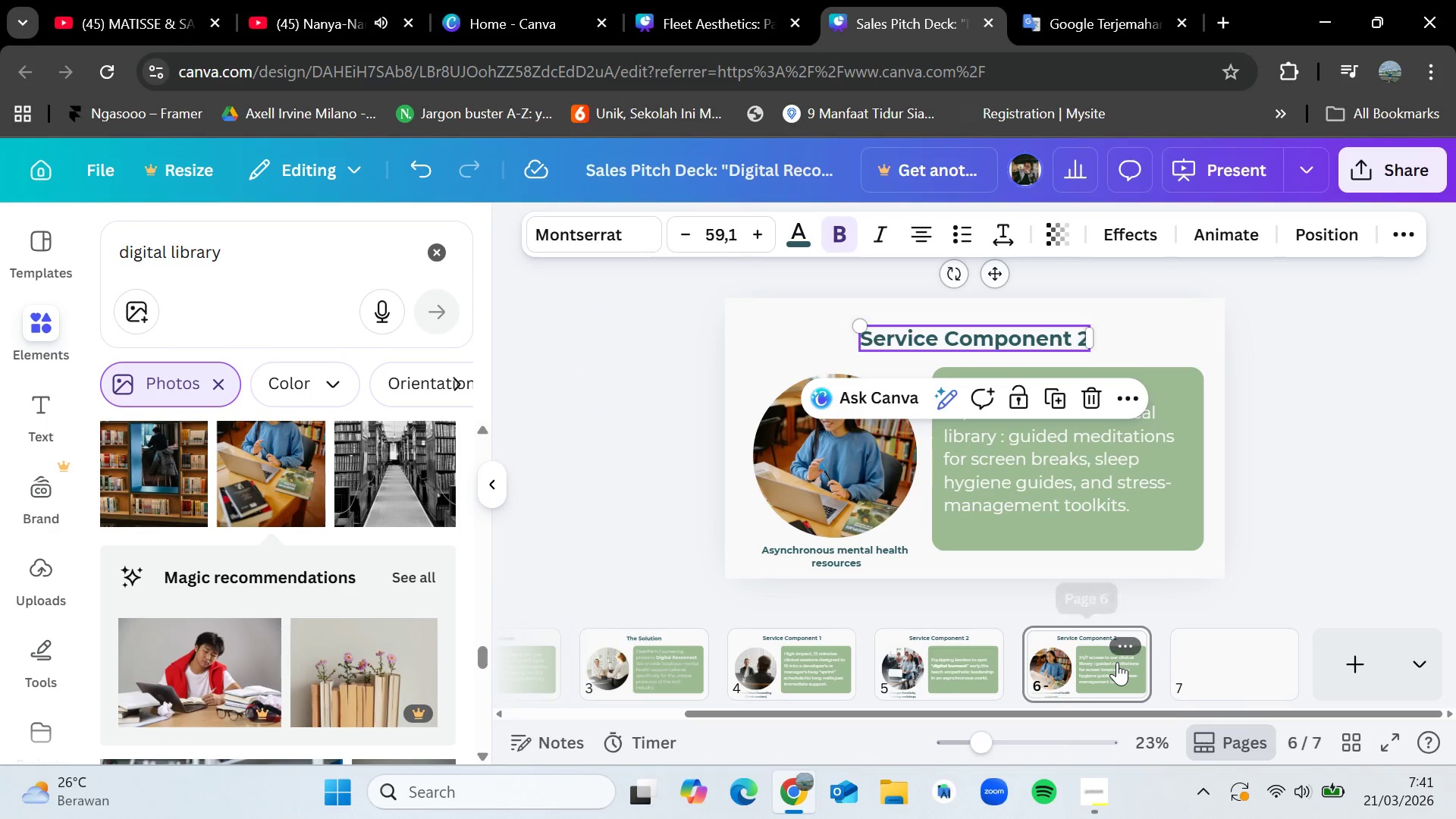 
left_click([1117, 662])
 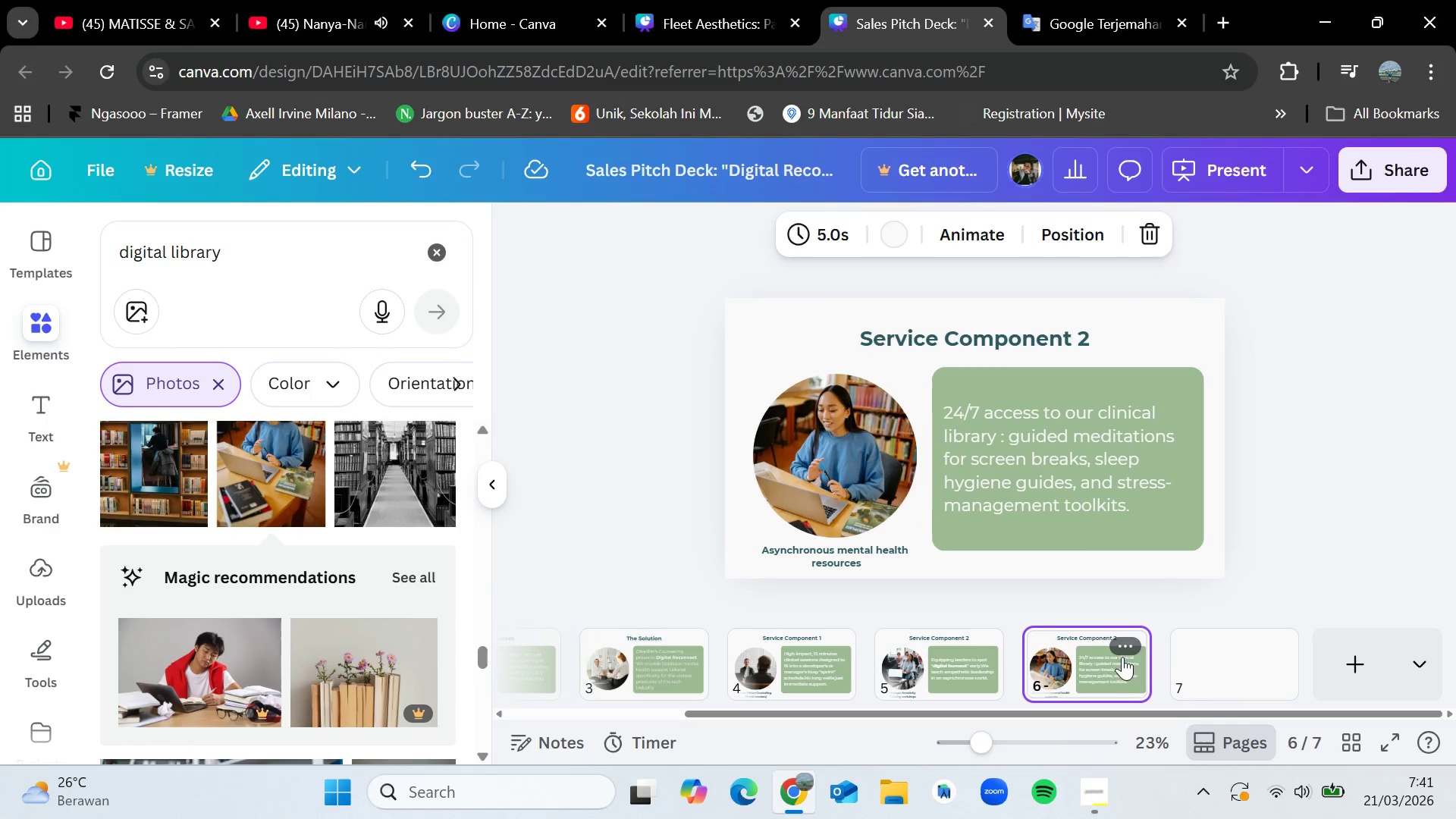 
left_click([1204, 648])
 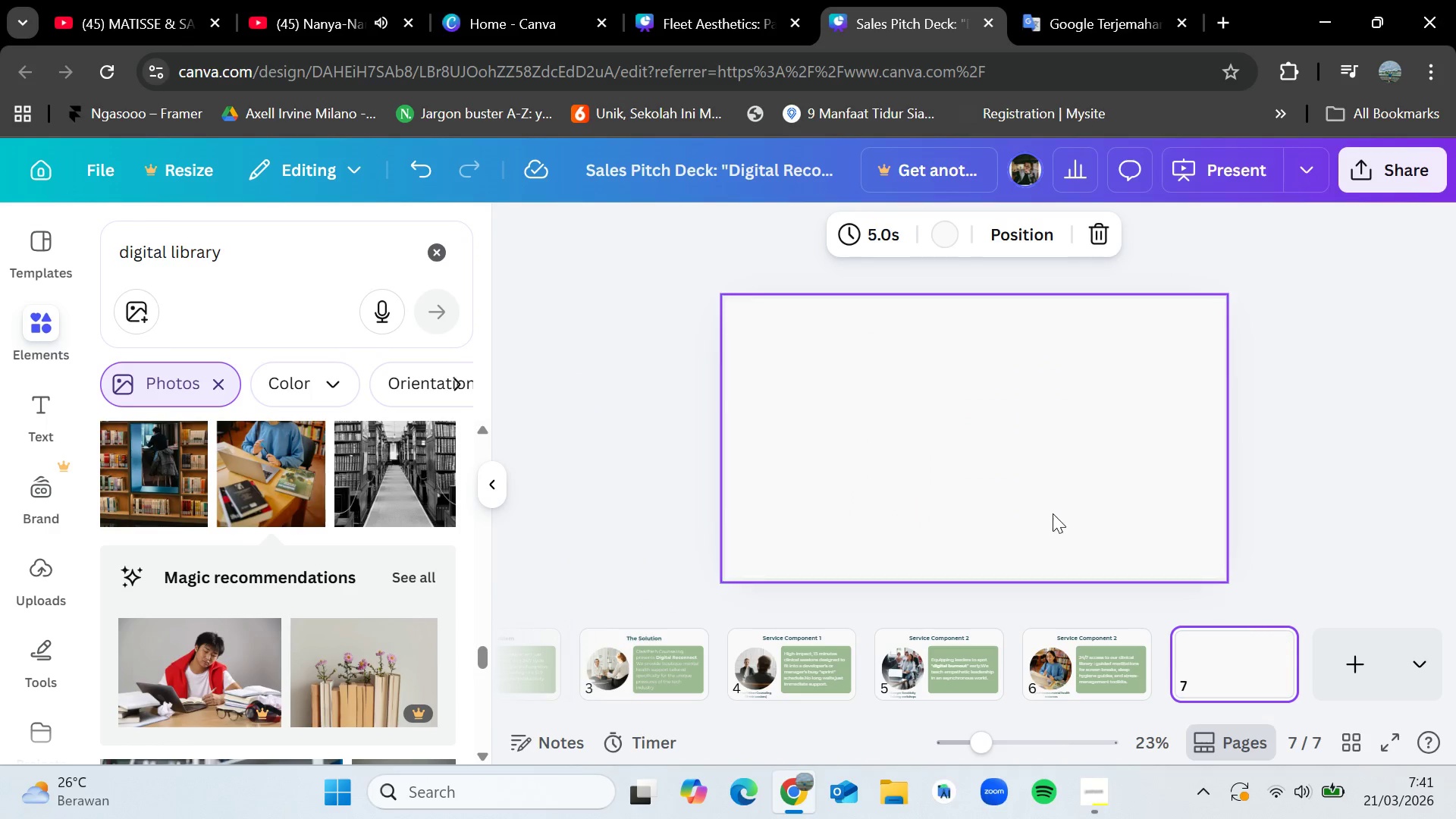 
key(Control+V)
 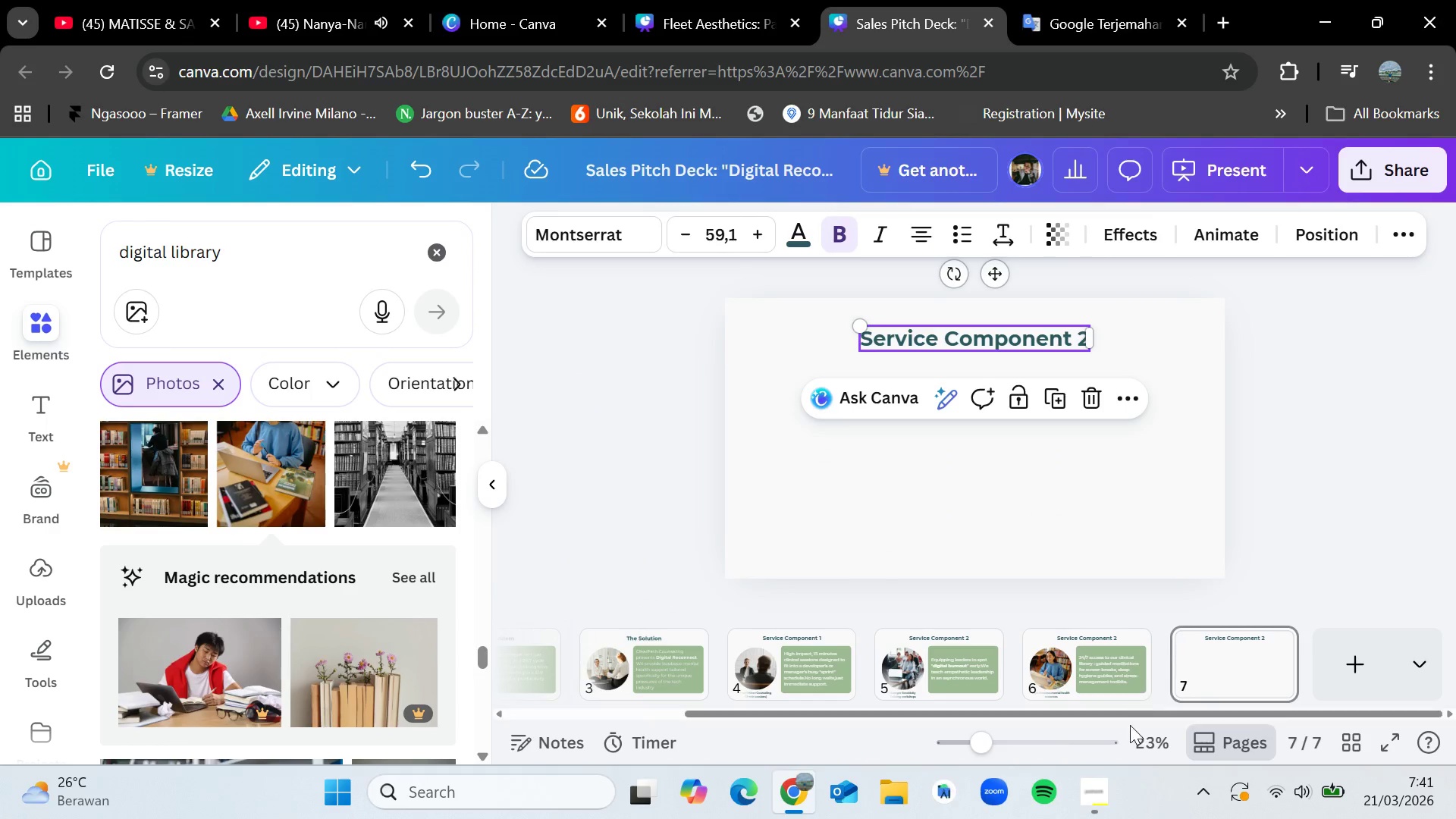 
left_click([1096, 795])